 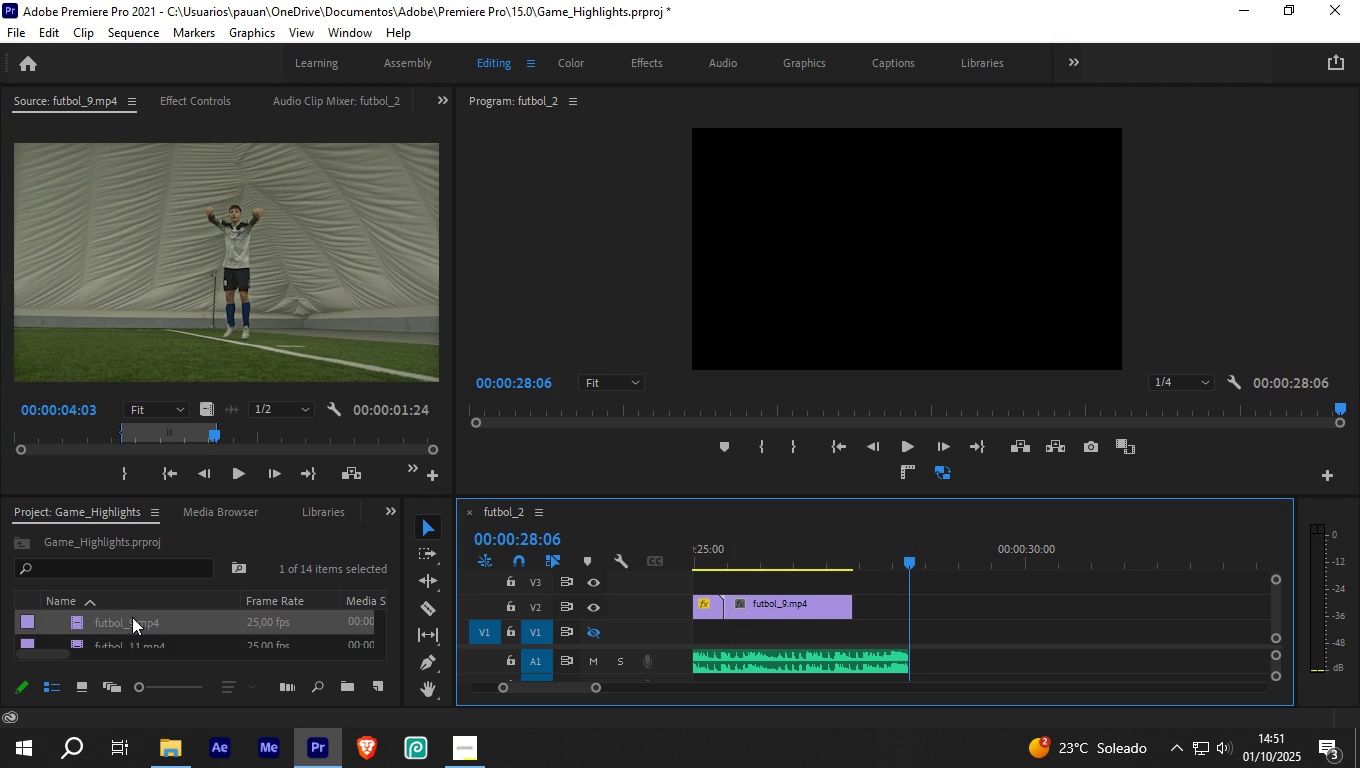 
left_click([122, 644])
 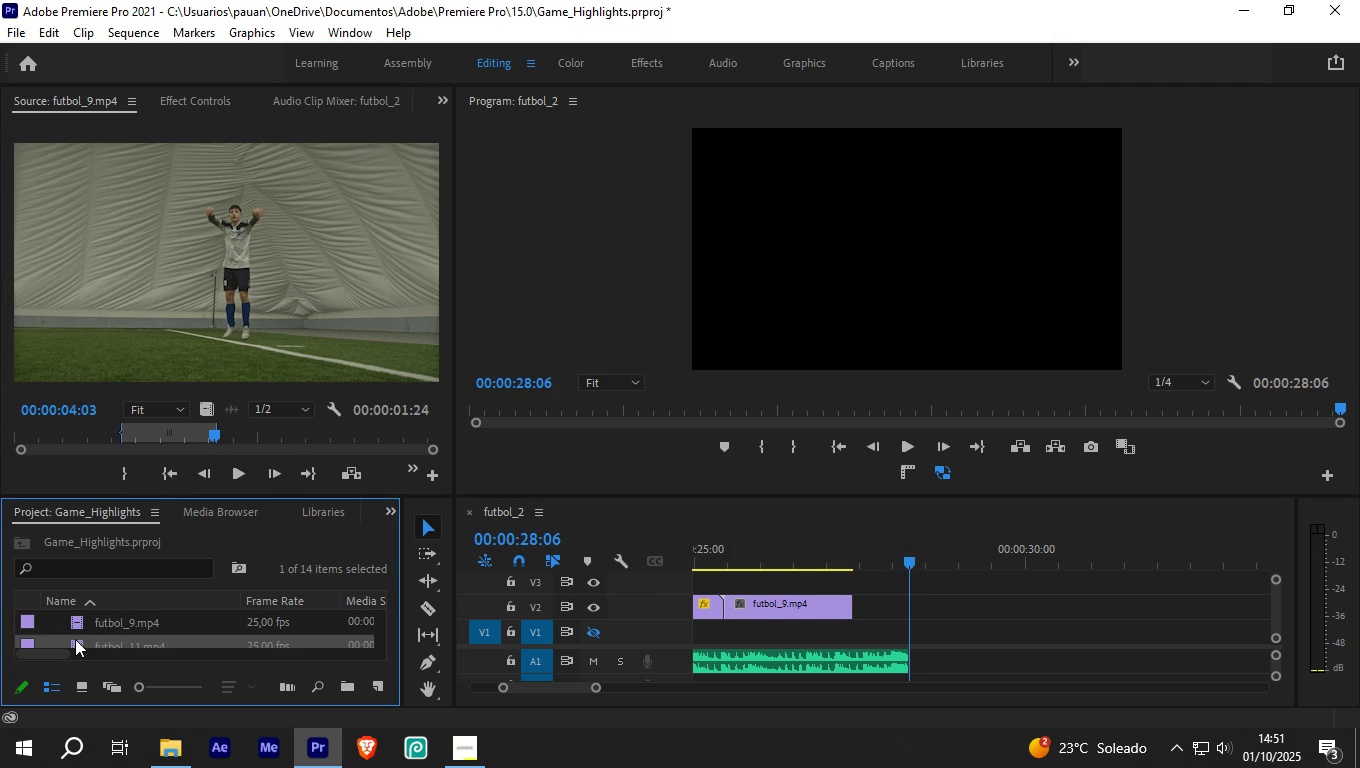 
left_click([75, 639])
 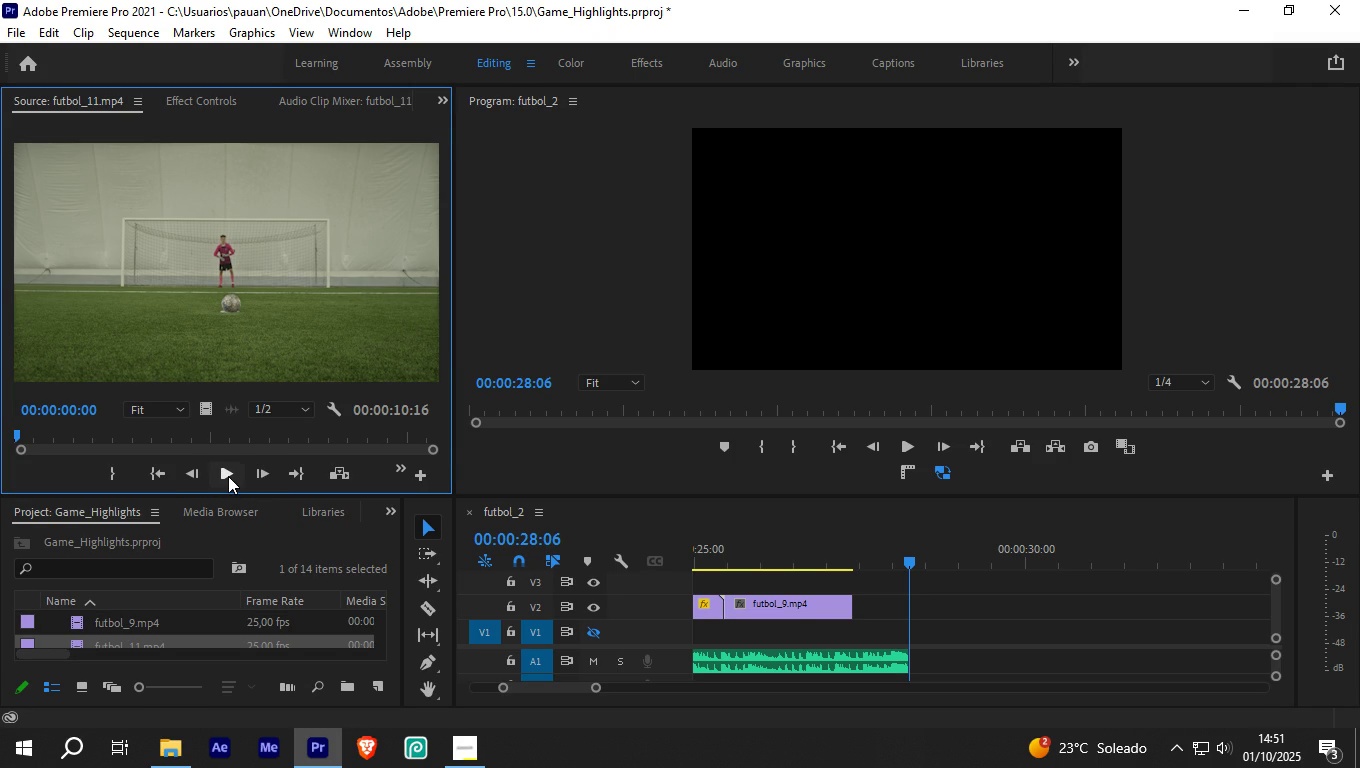 
scroll: coordinate [109, 629], scroll_direction: down, amount: 5.0
 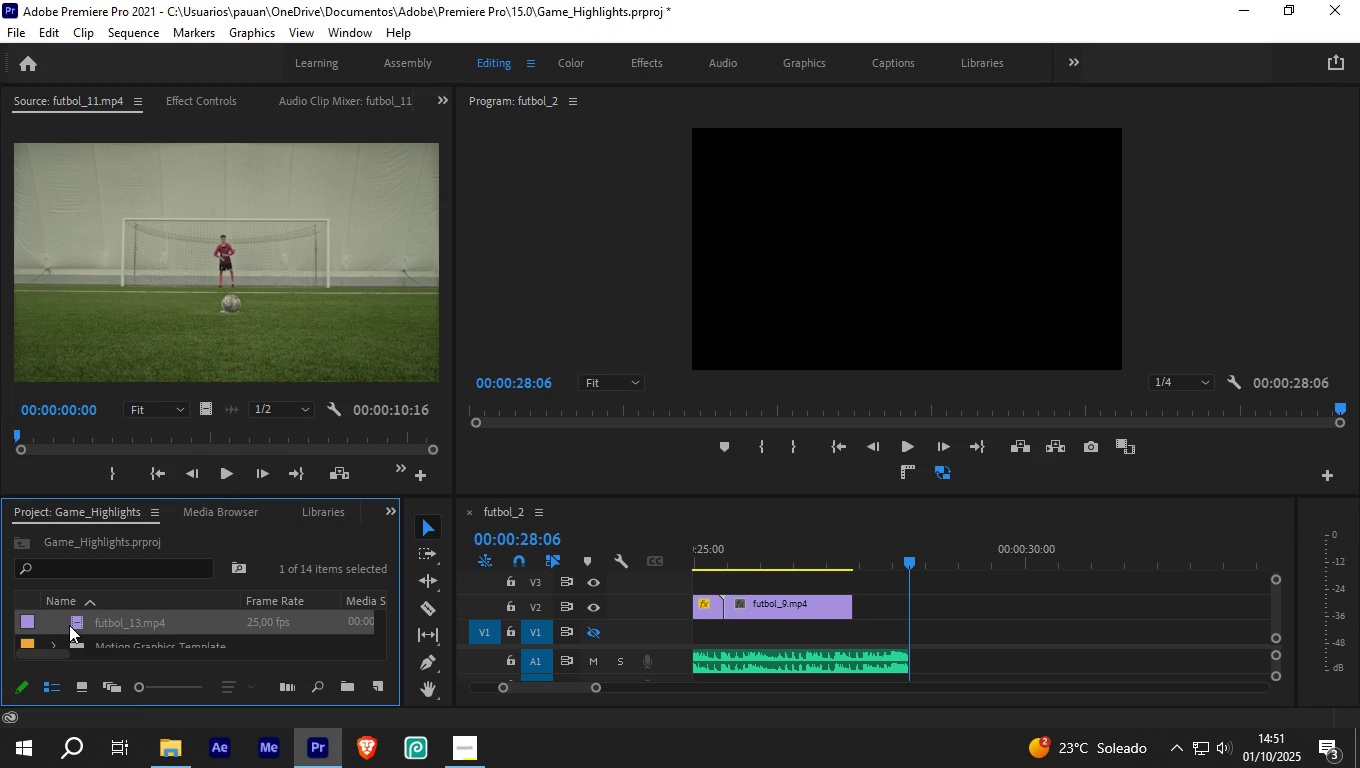 
double_click([69, 625])
 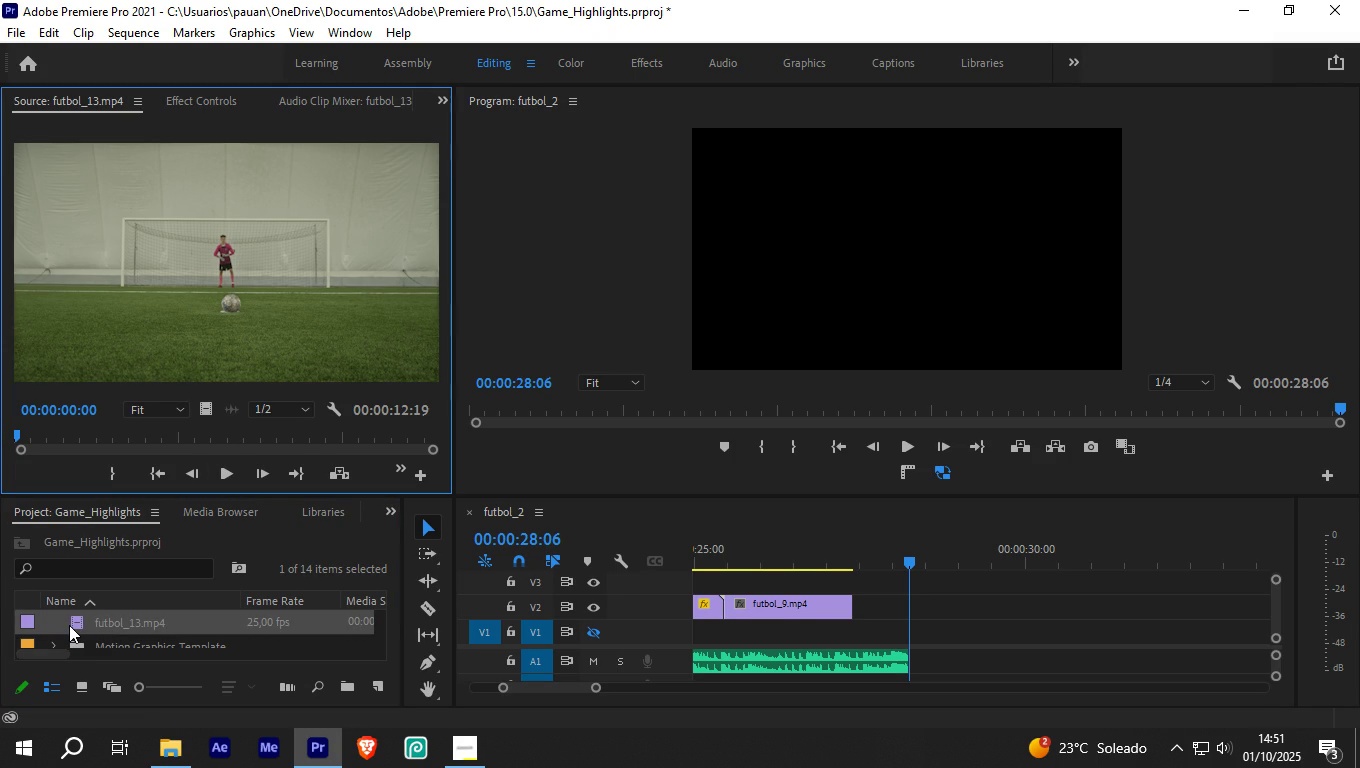 
triple_click([69, 625])
 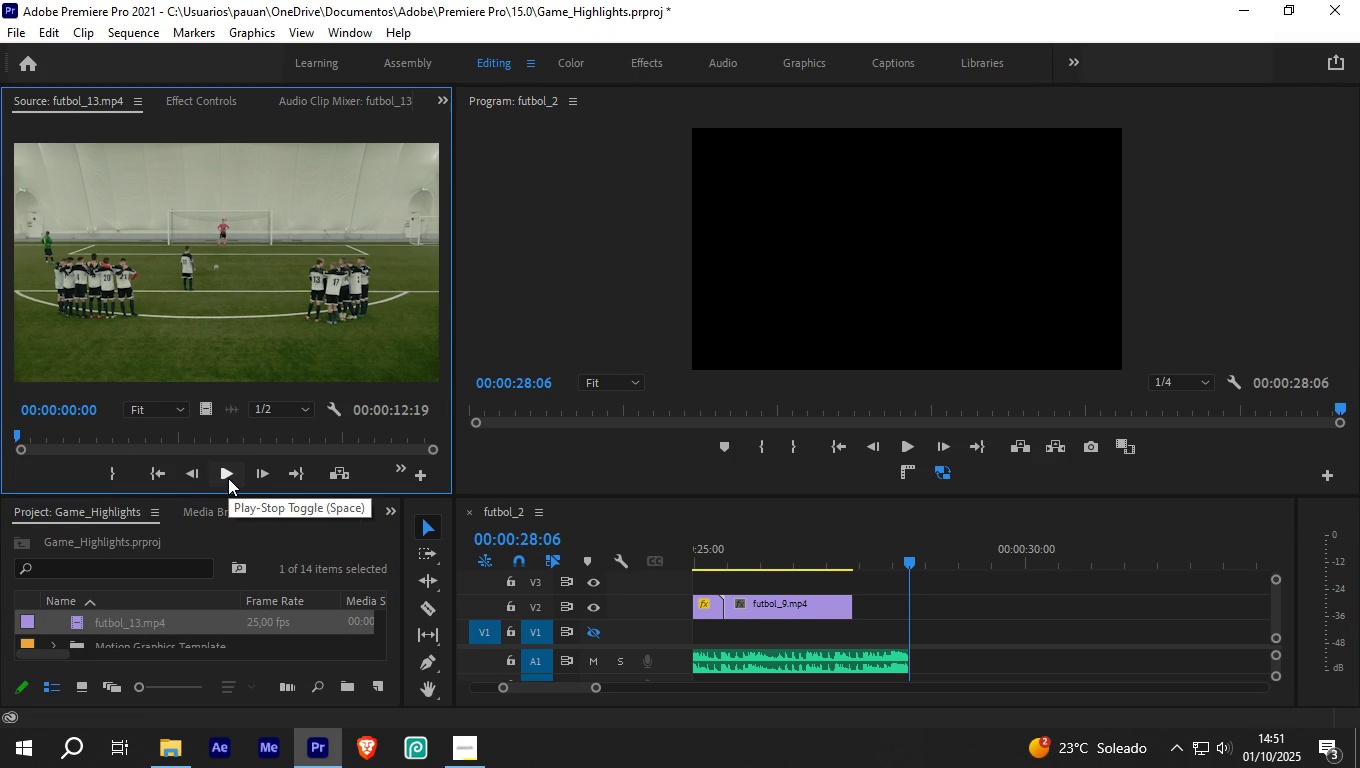 
key(I)
 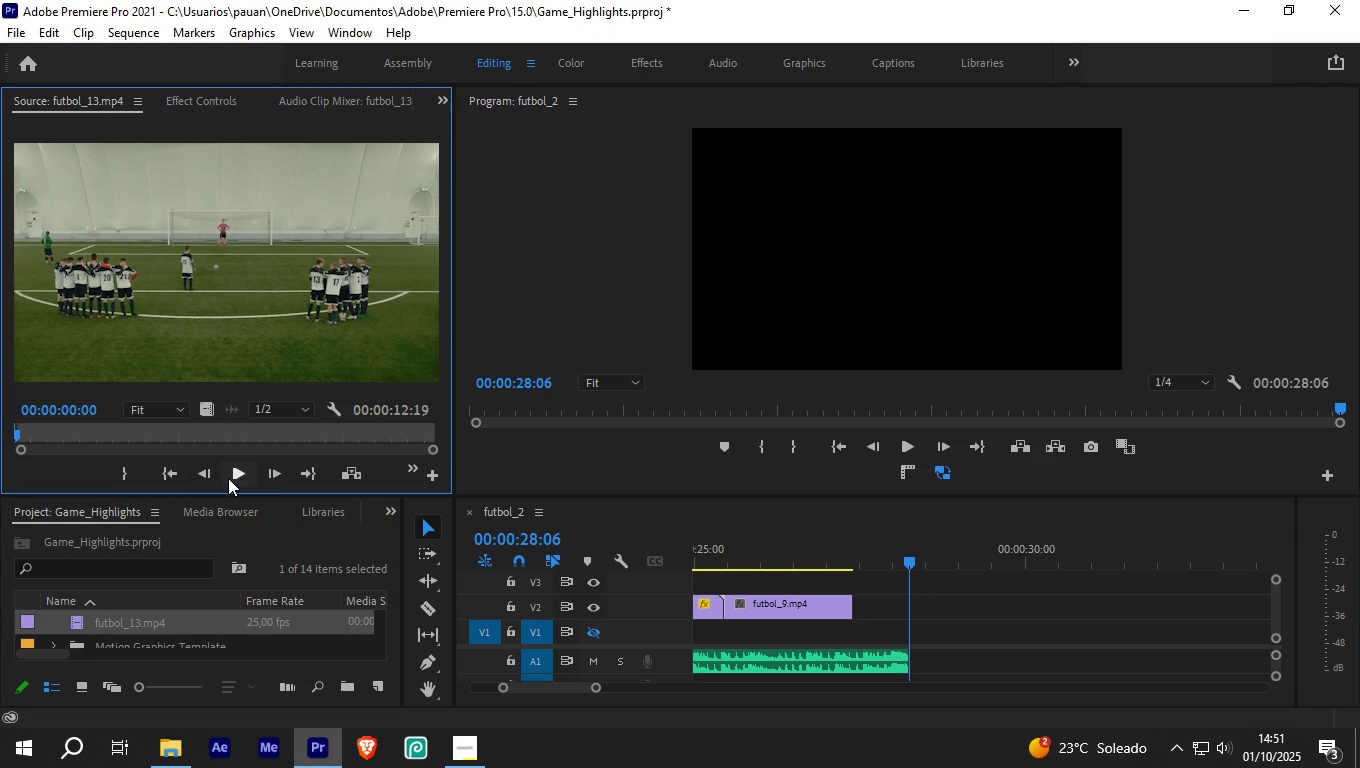 
left_click([228, 478])
 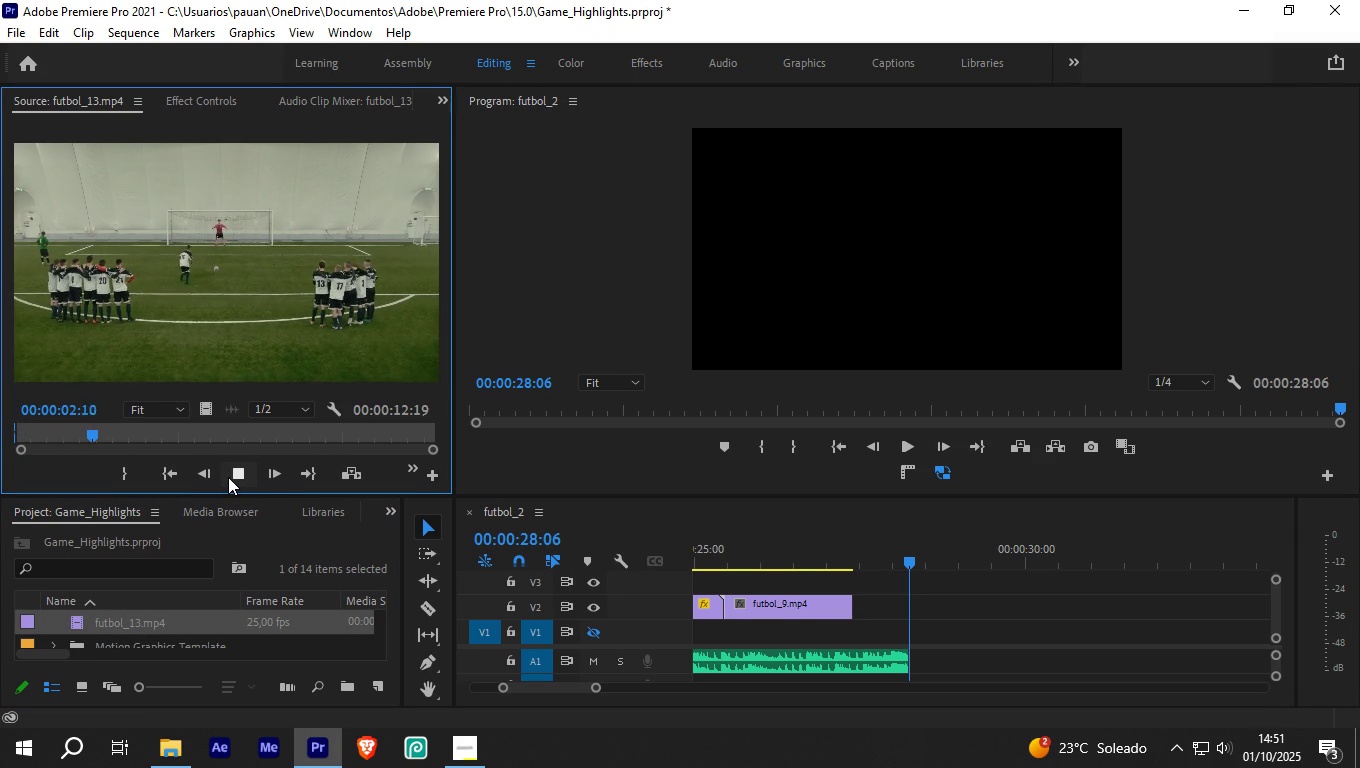 
left_click([228, 477])
 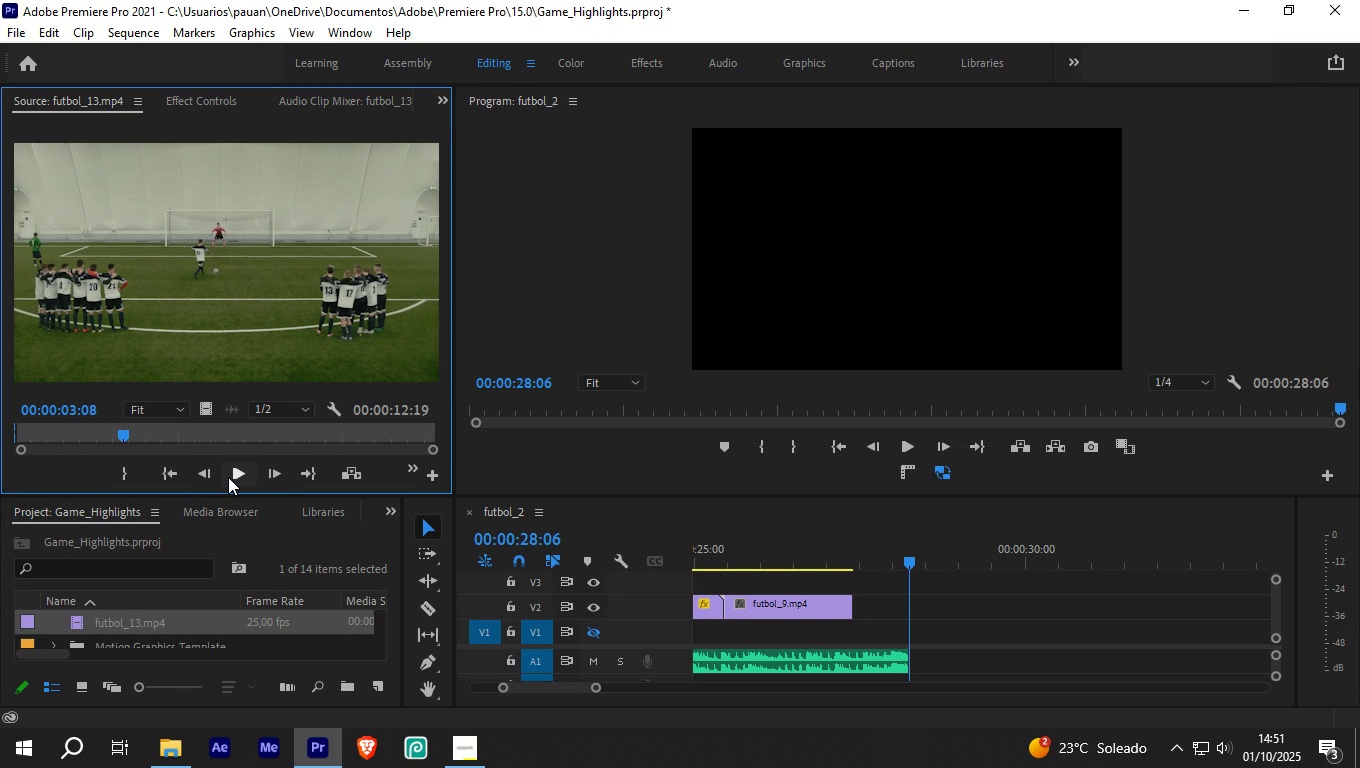 
type(io)